 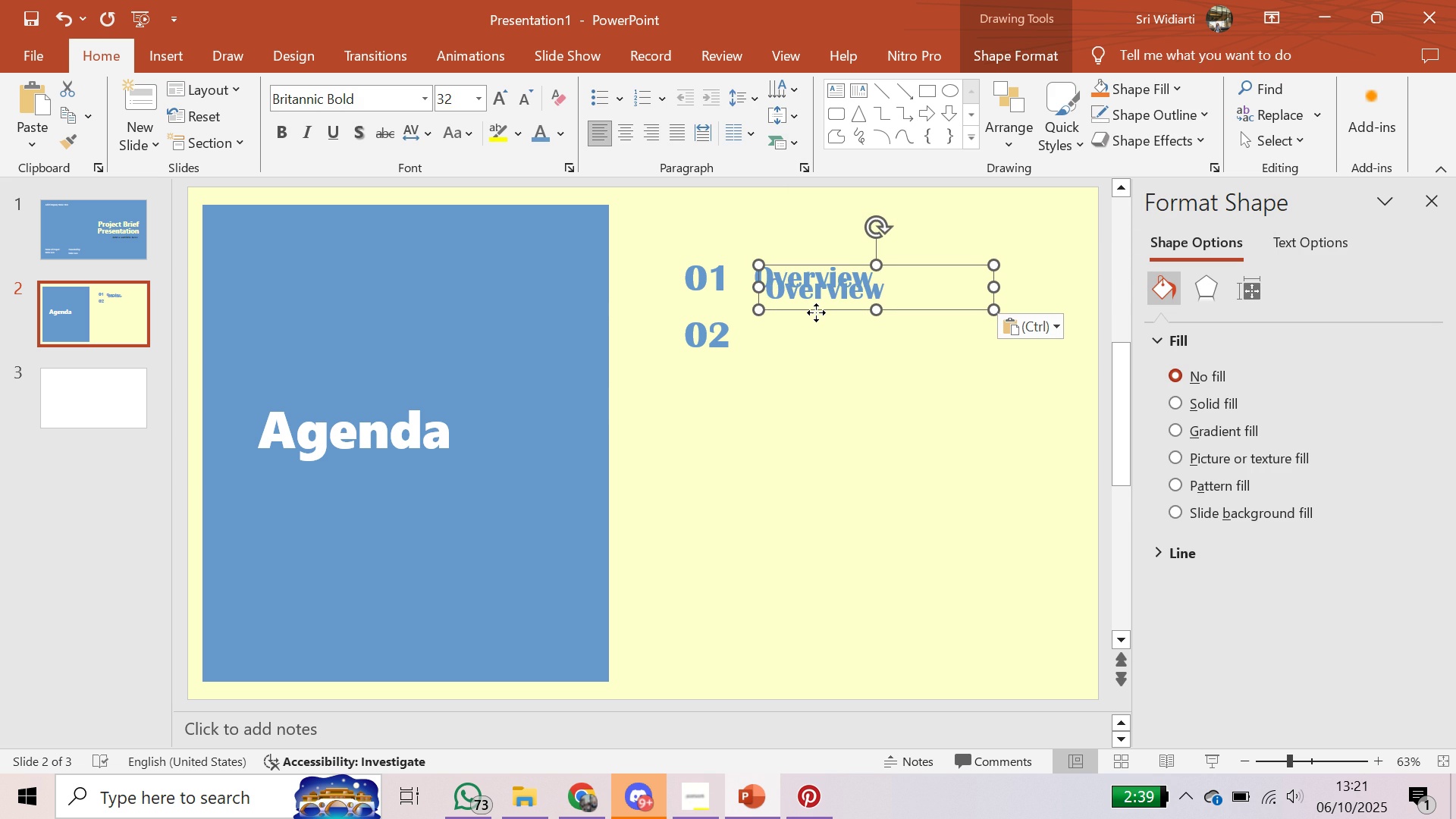 
left_click([872, 331])
 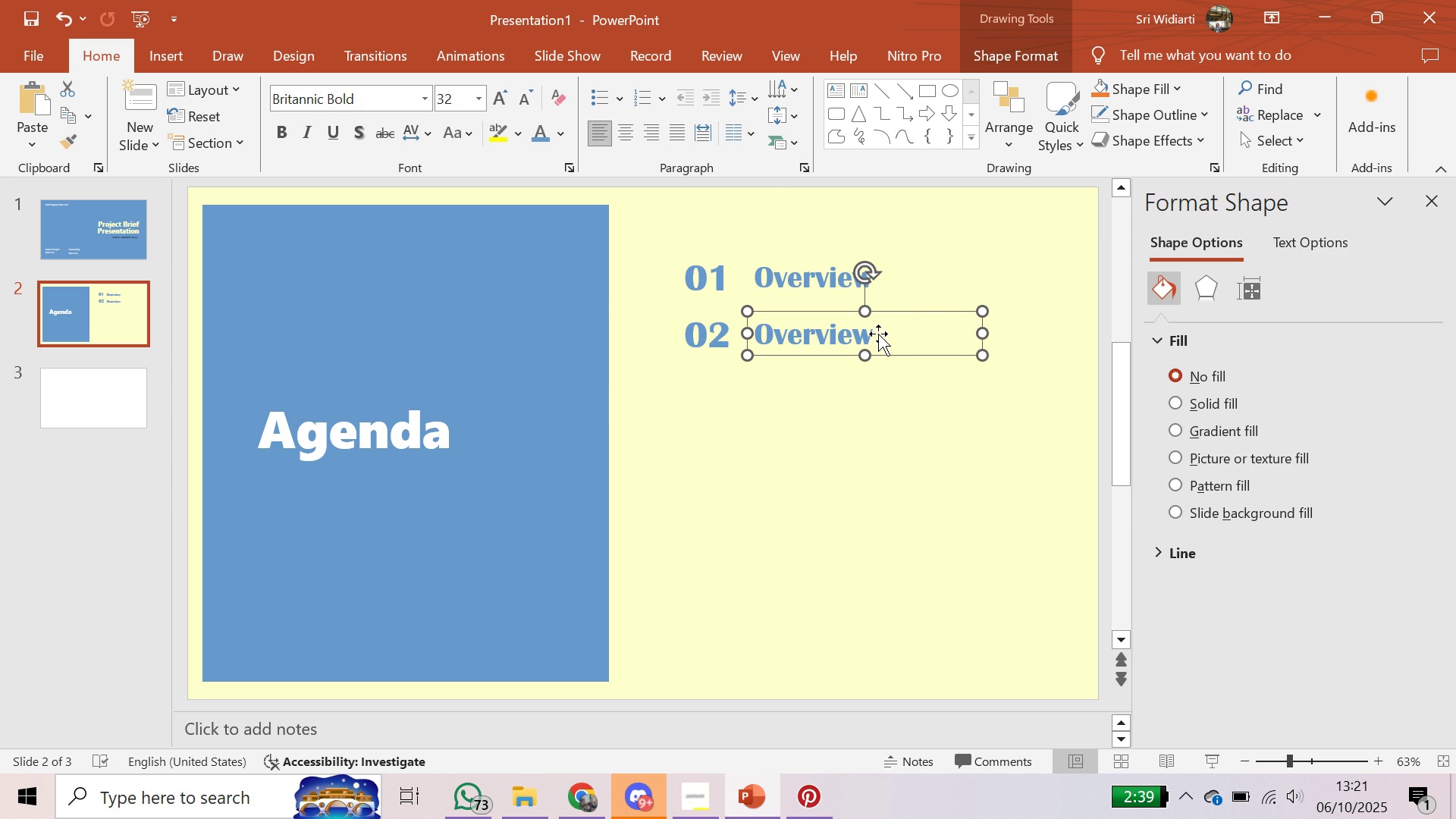 
left_click([871, 332])
 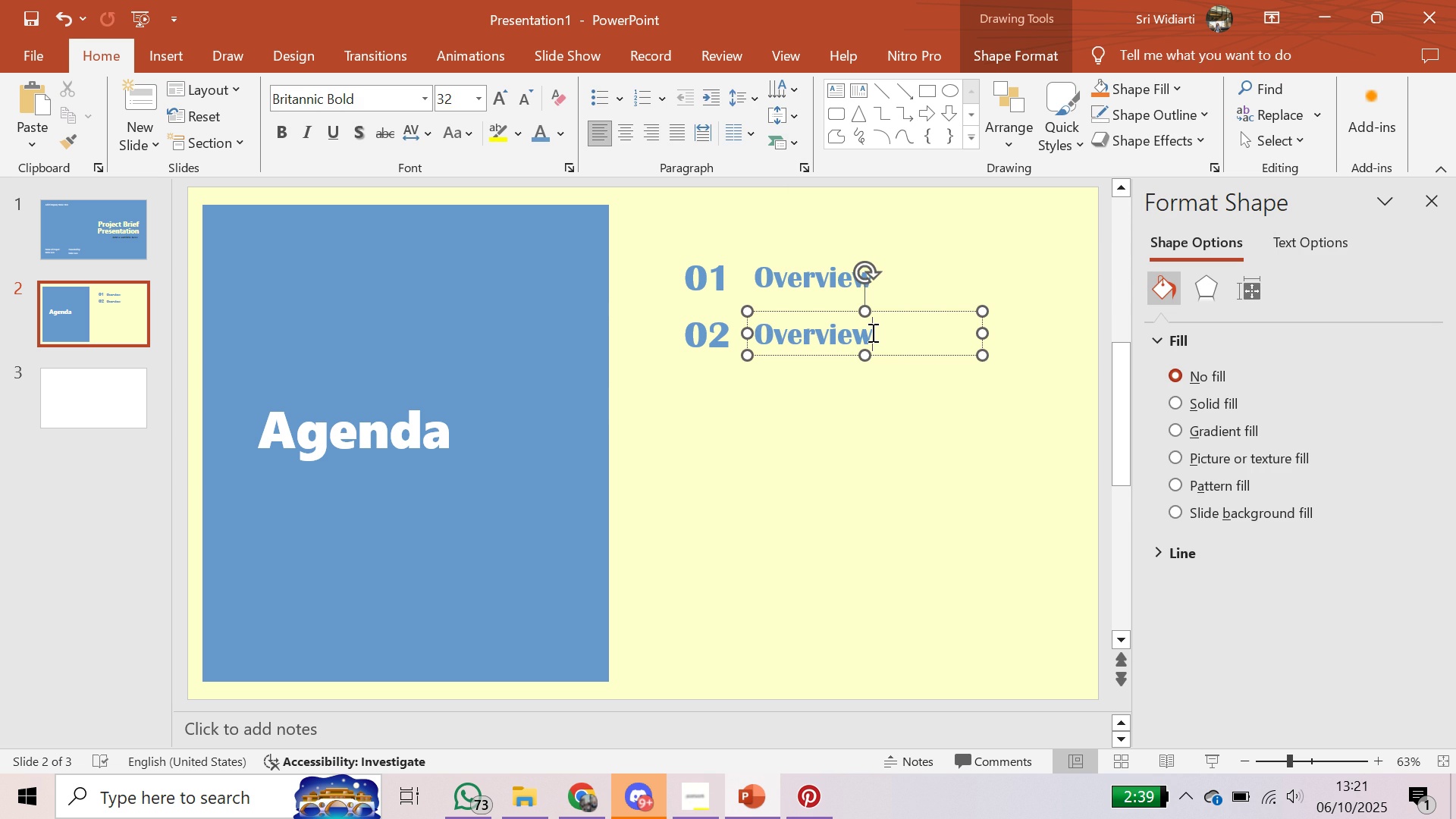 
key(Backspace)
 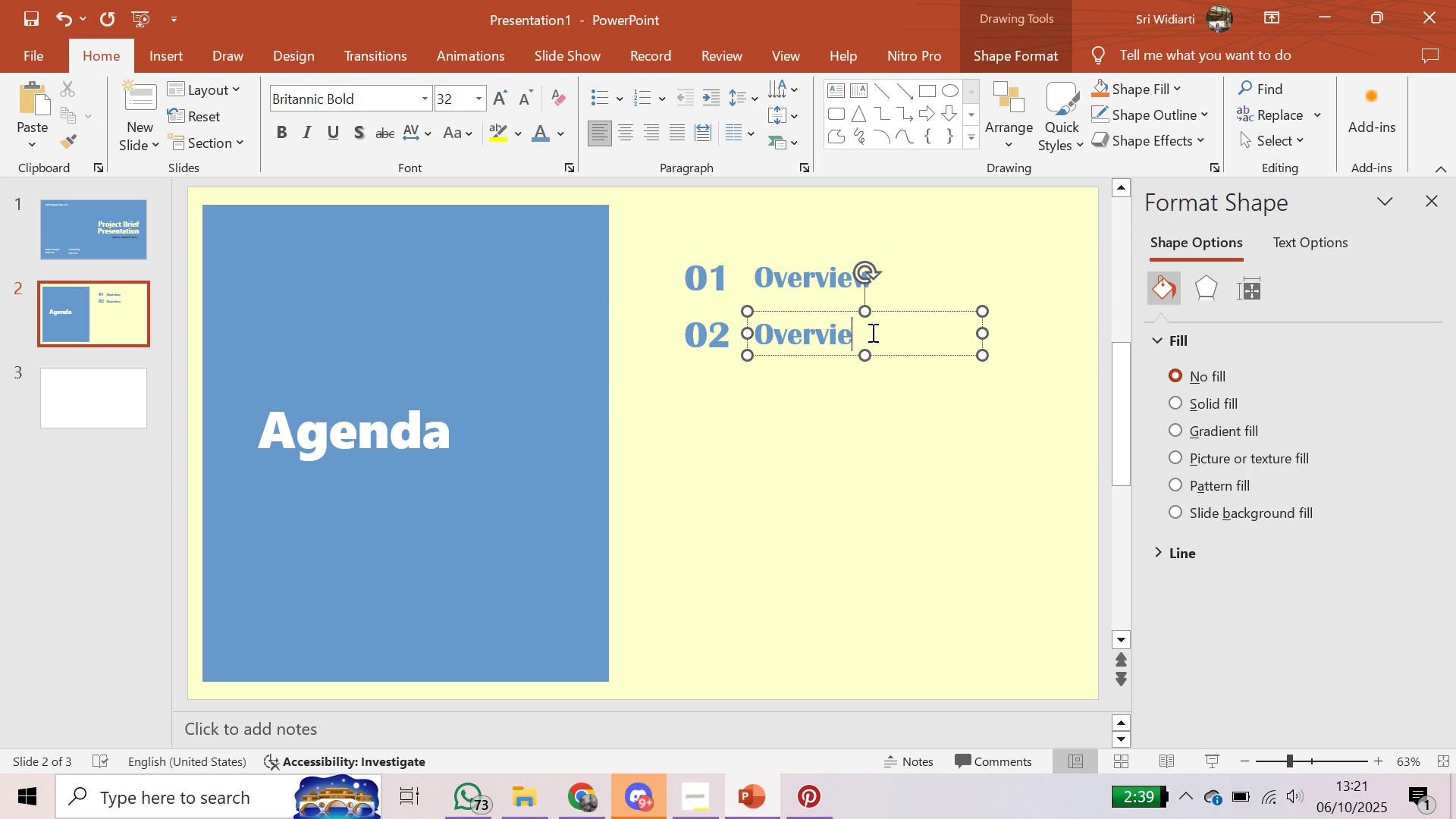 
key(Backspace)
 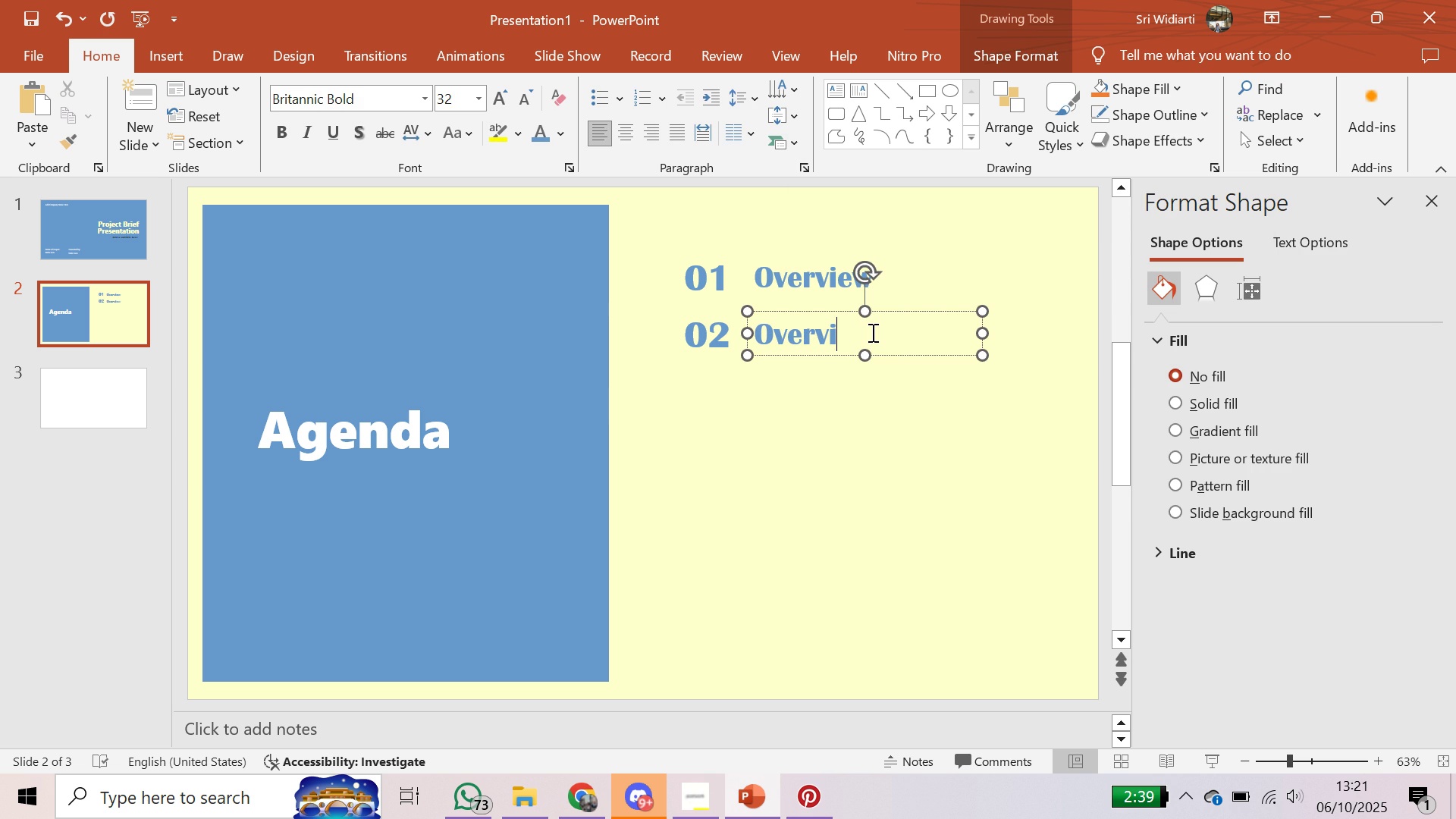 
key(Backspace)
 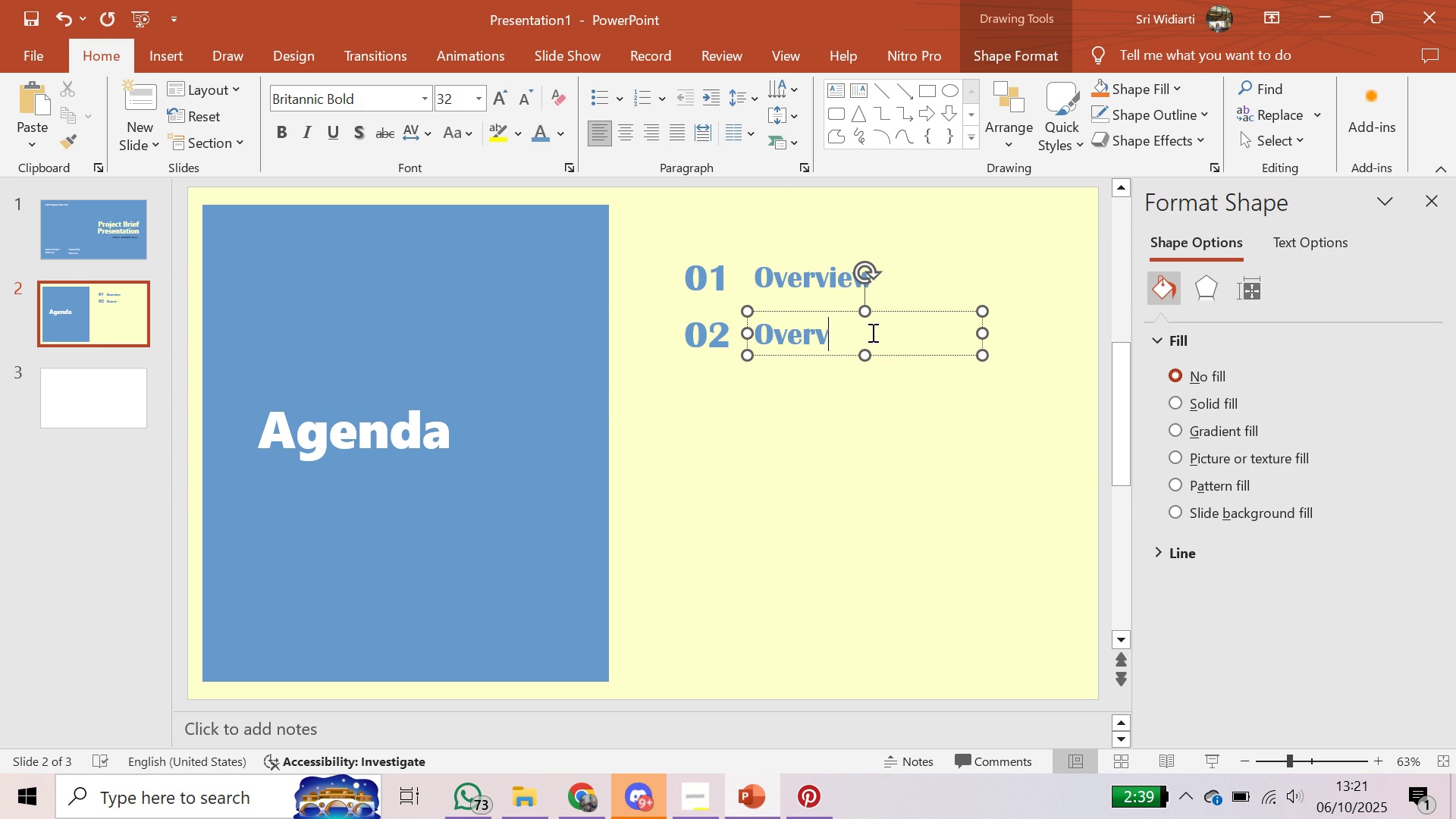 
key(Backspace)
 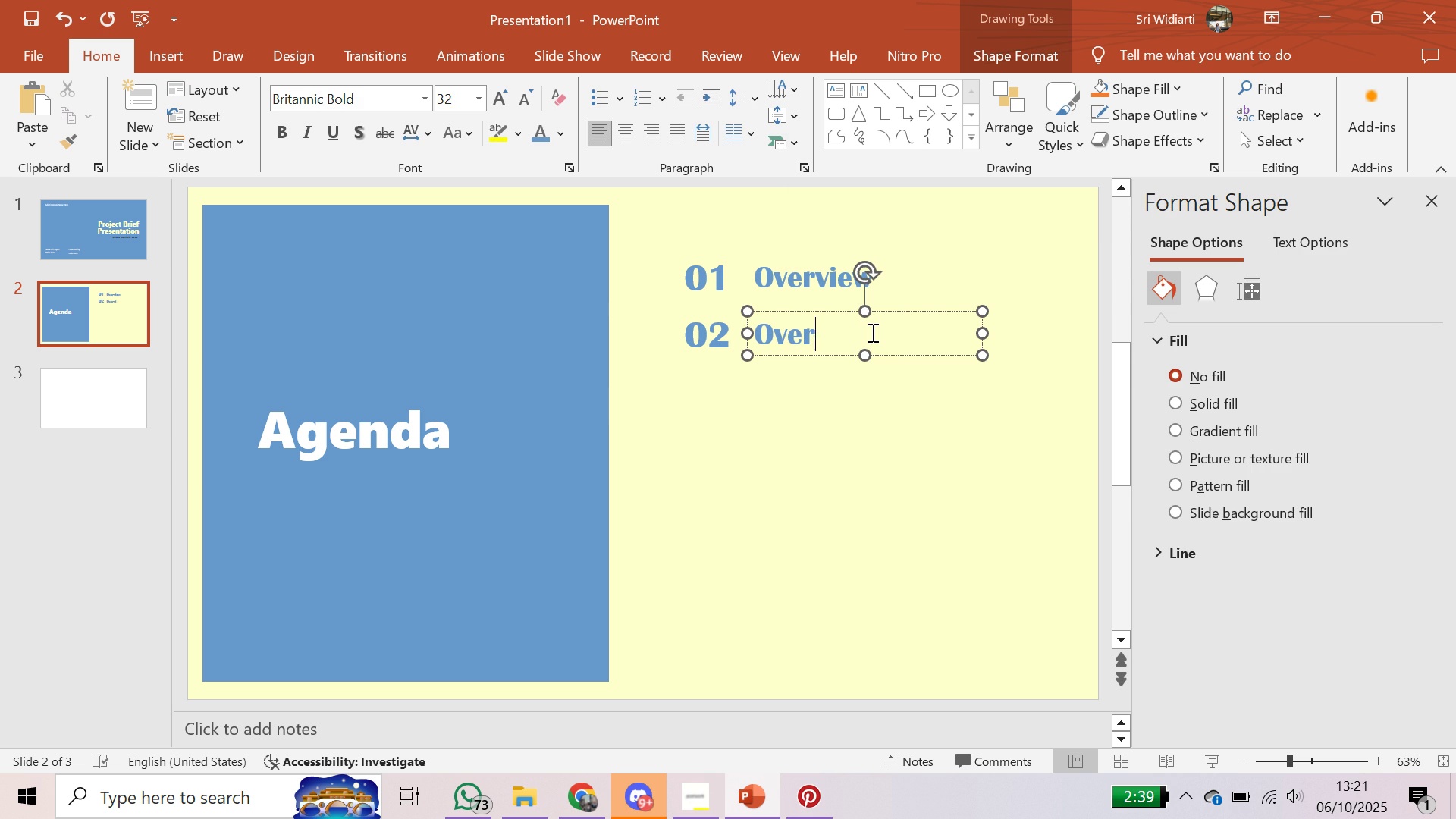 
key(Backspace)
 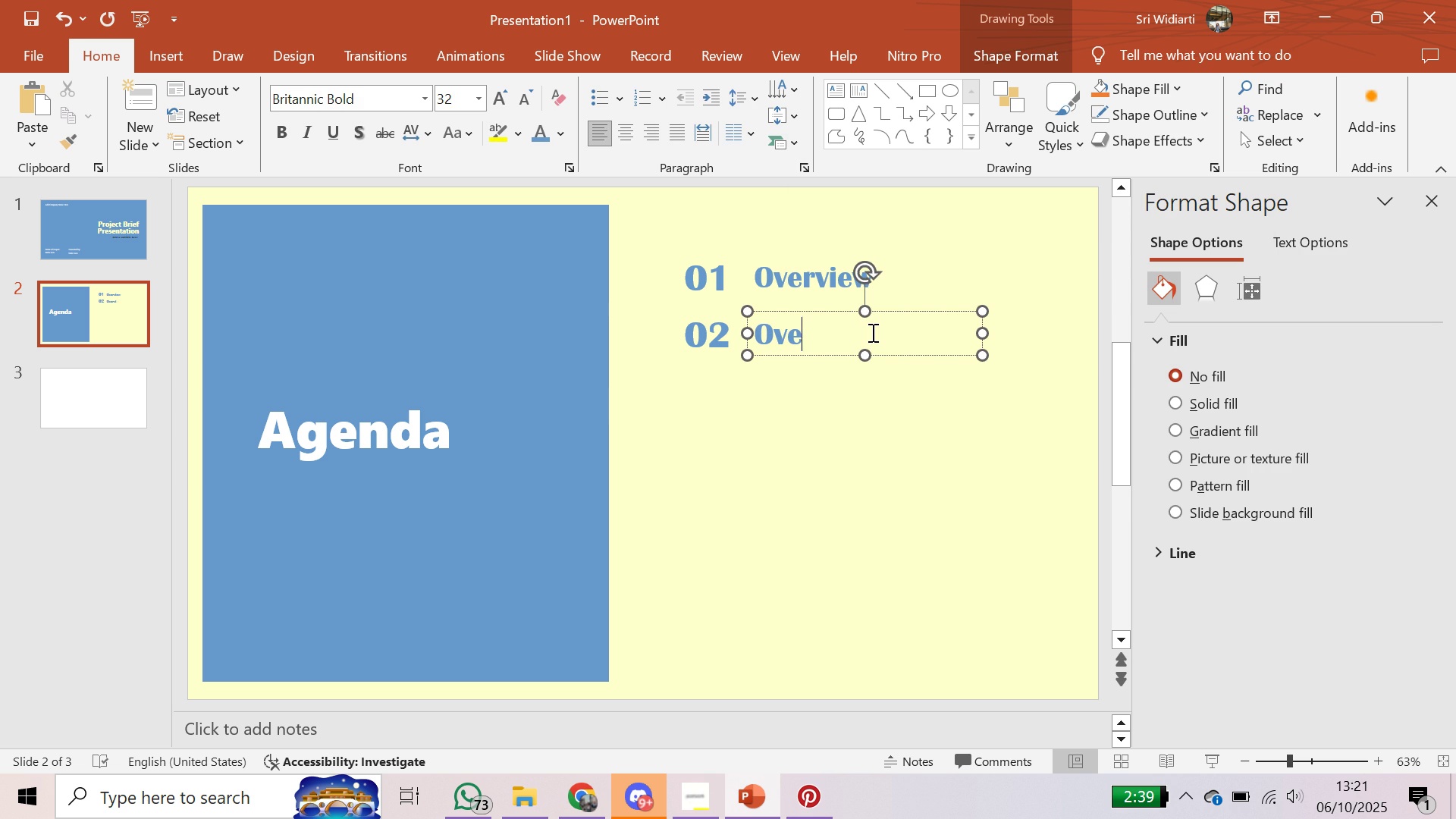 
key(Backspace)
 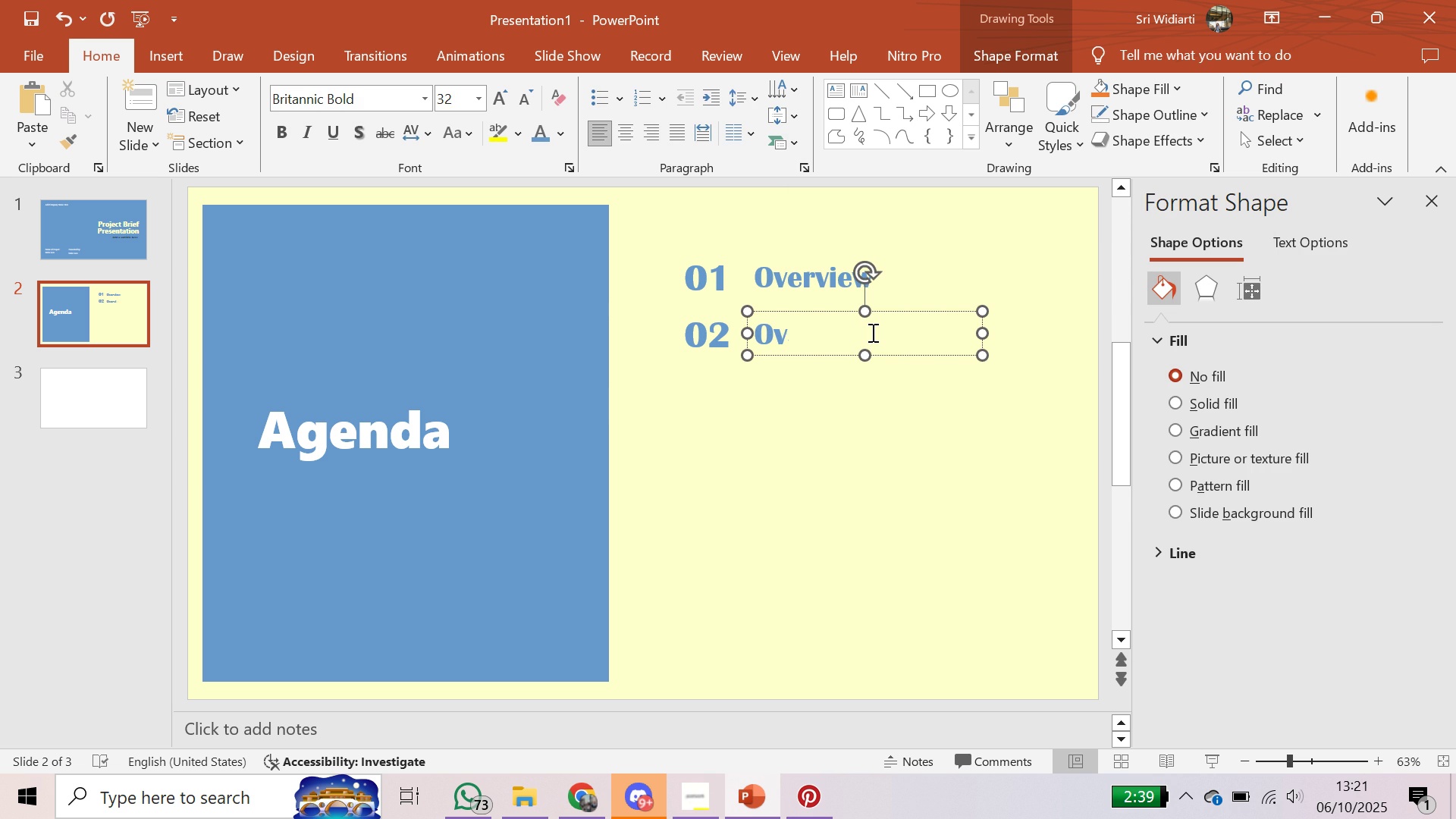 
key(Backspace)
 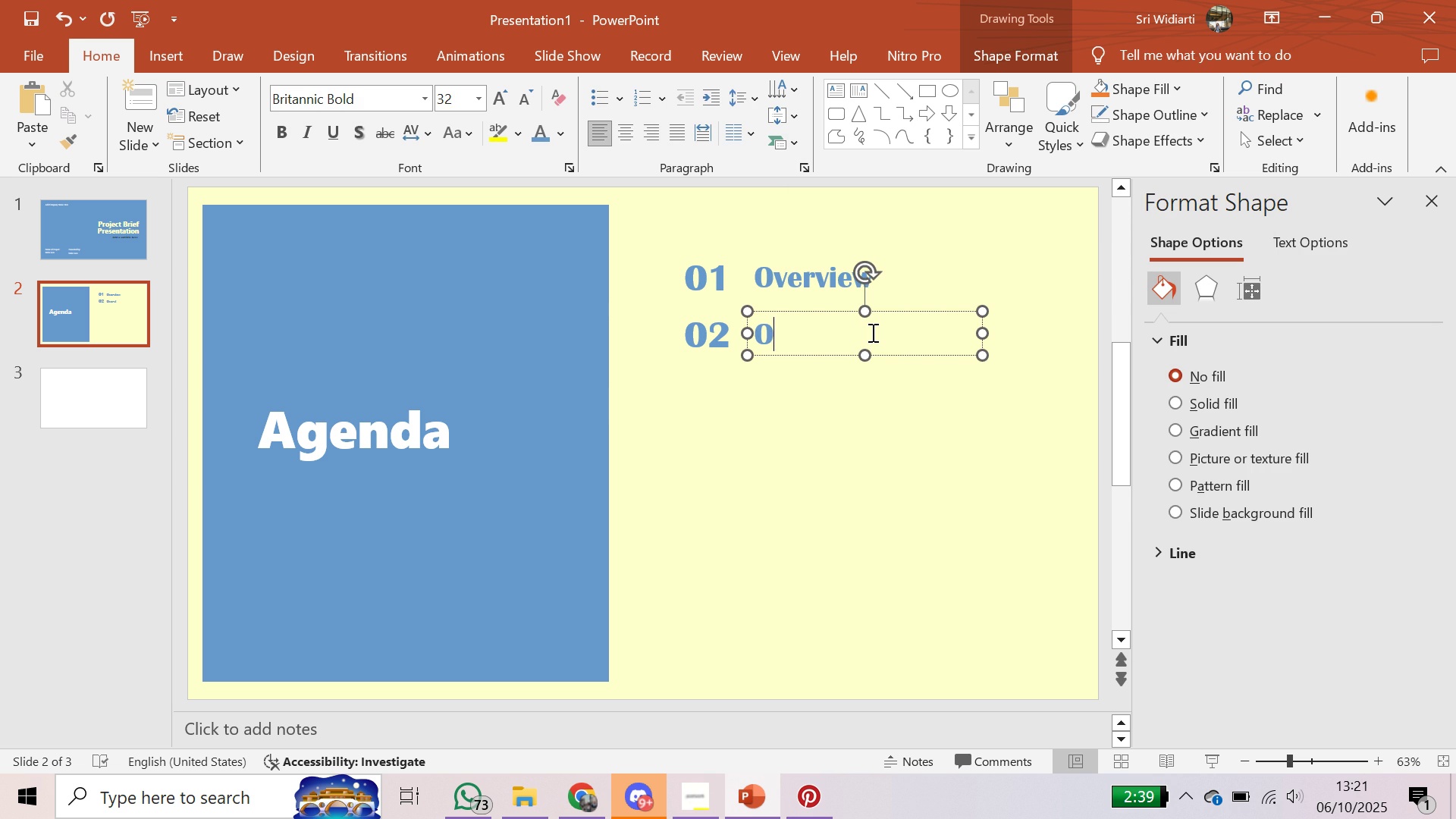 
key(Backspace)
 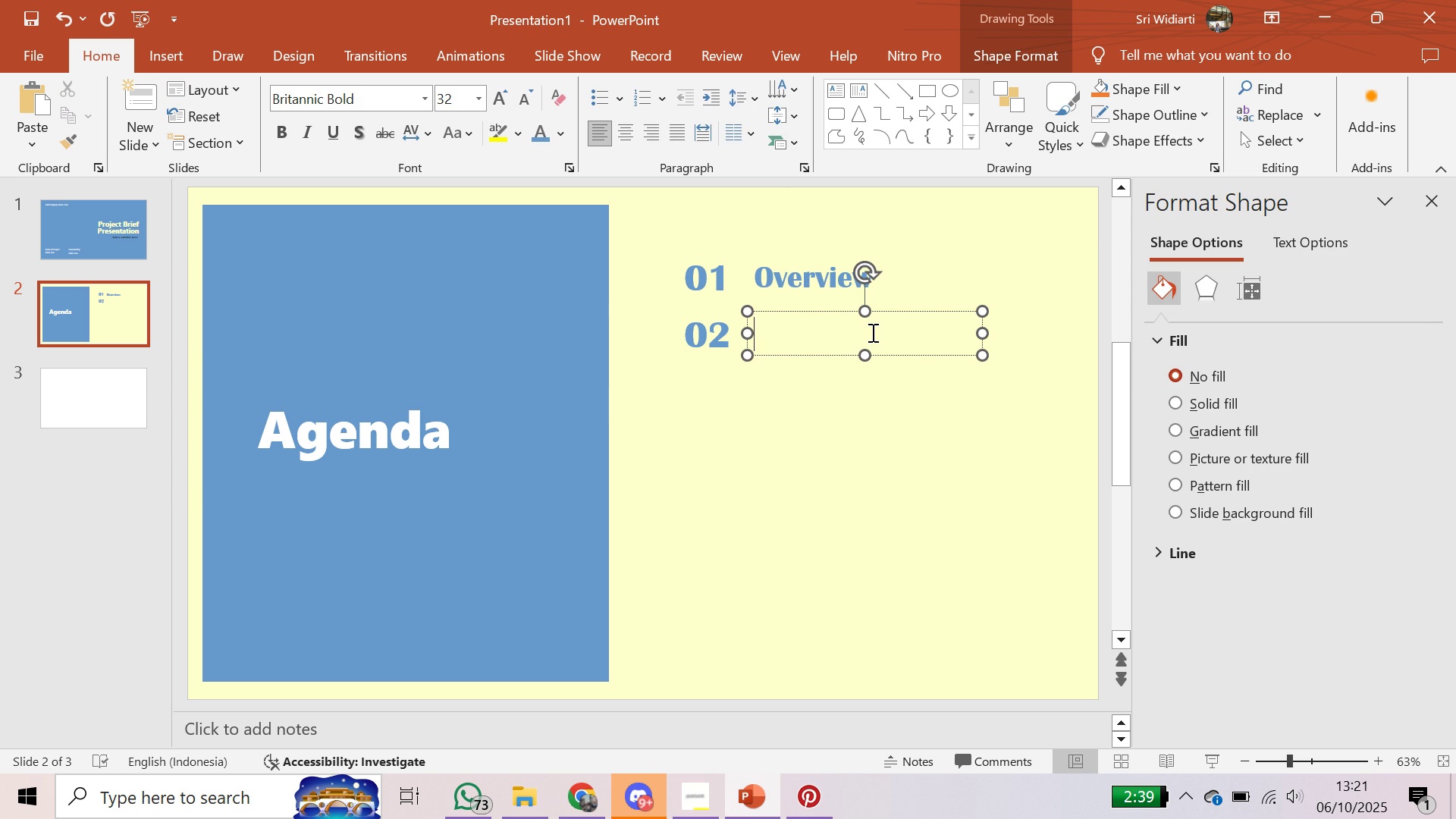 
wait(5.11)
 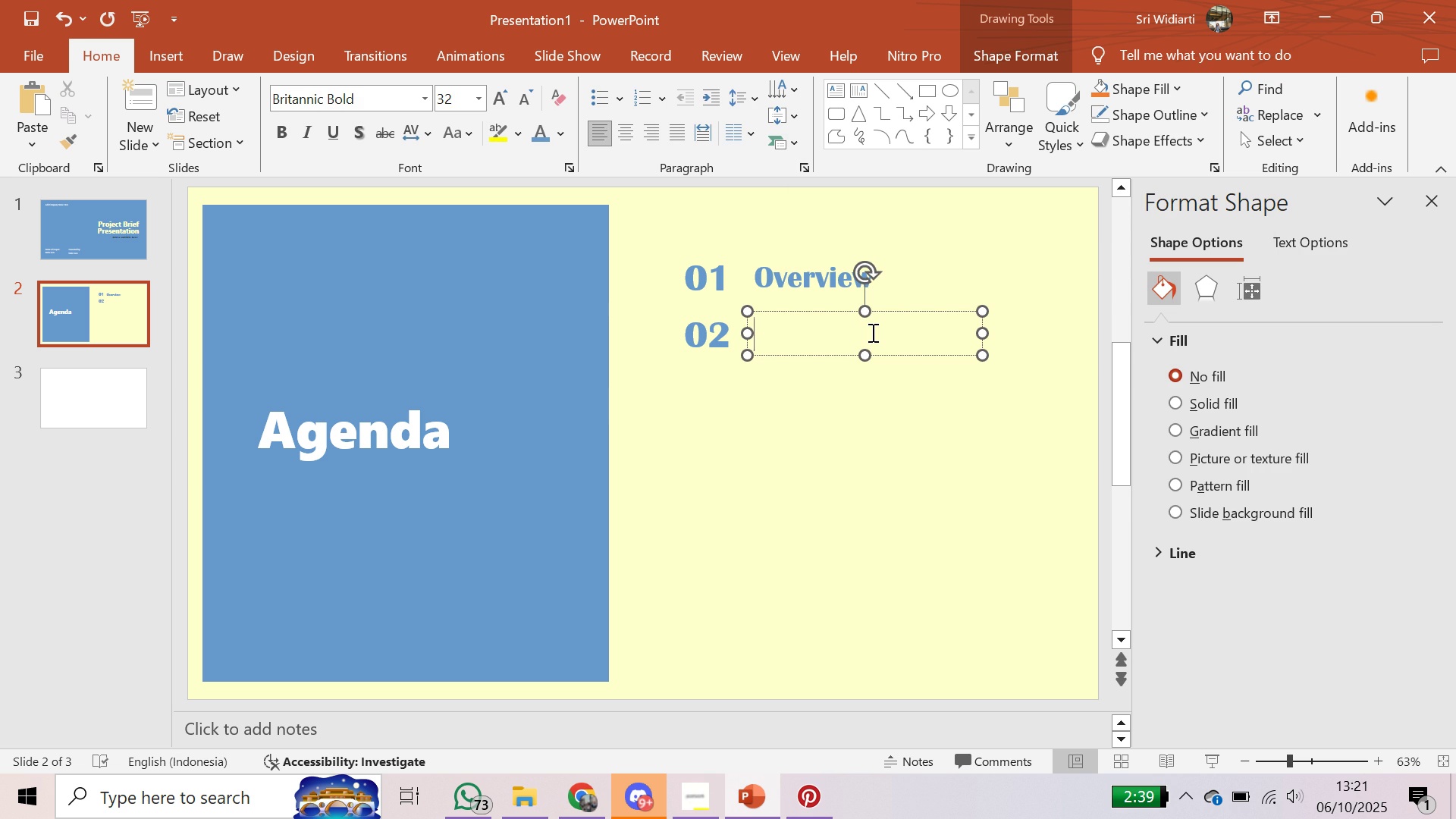 
type(Goals and Company vision)
key(Backspace)
key(Backspace)
key(Backspace)
key(Backspace)
key(Backspace)
key(Backspace)
type(Vu)
key(Backspace)
type(ision)
 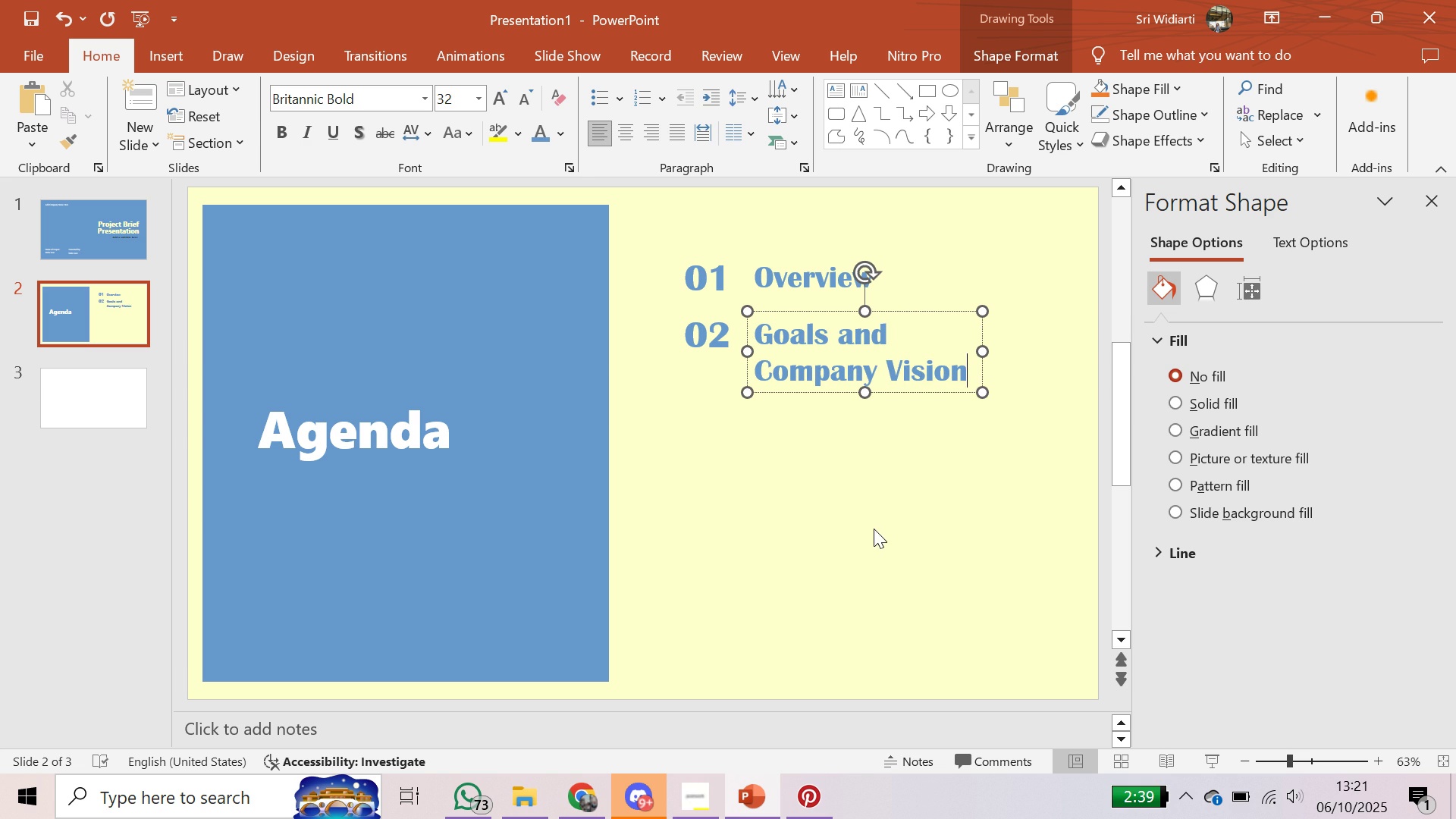 
left_click([875, 531])
 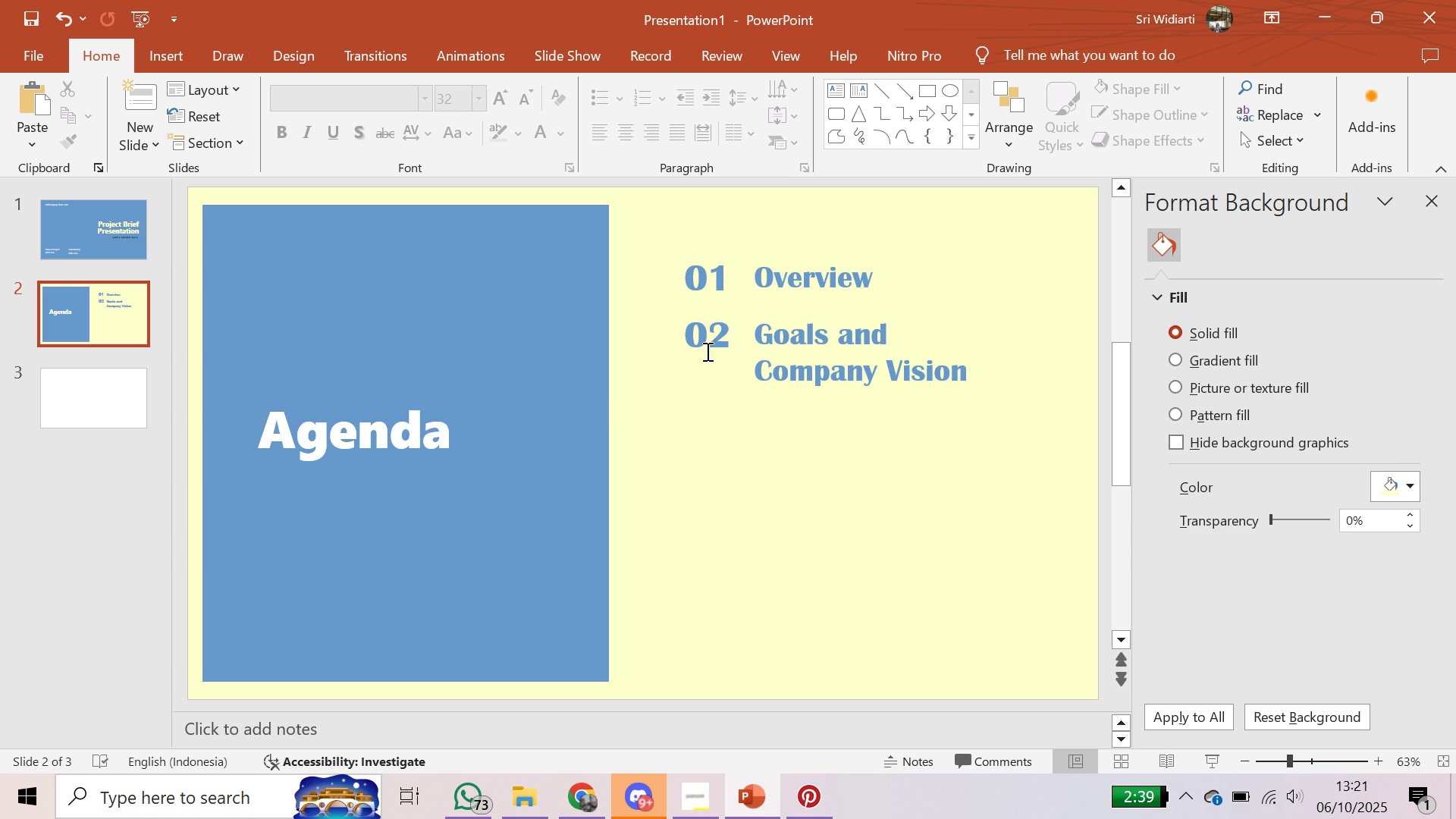 
left_click([677, 337])
 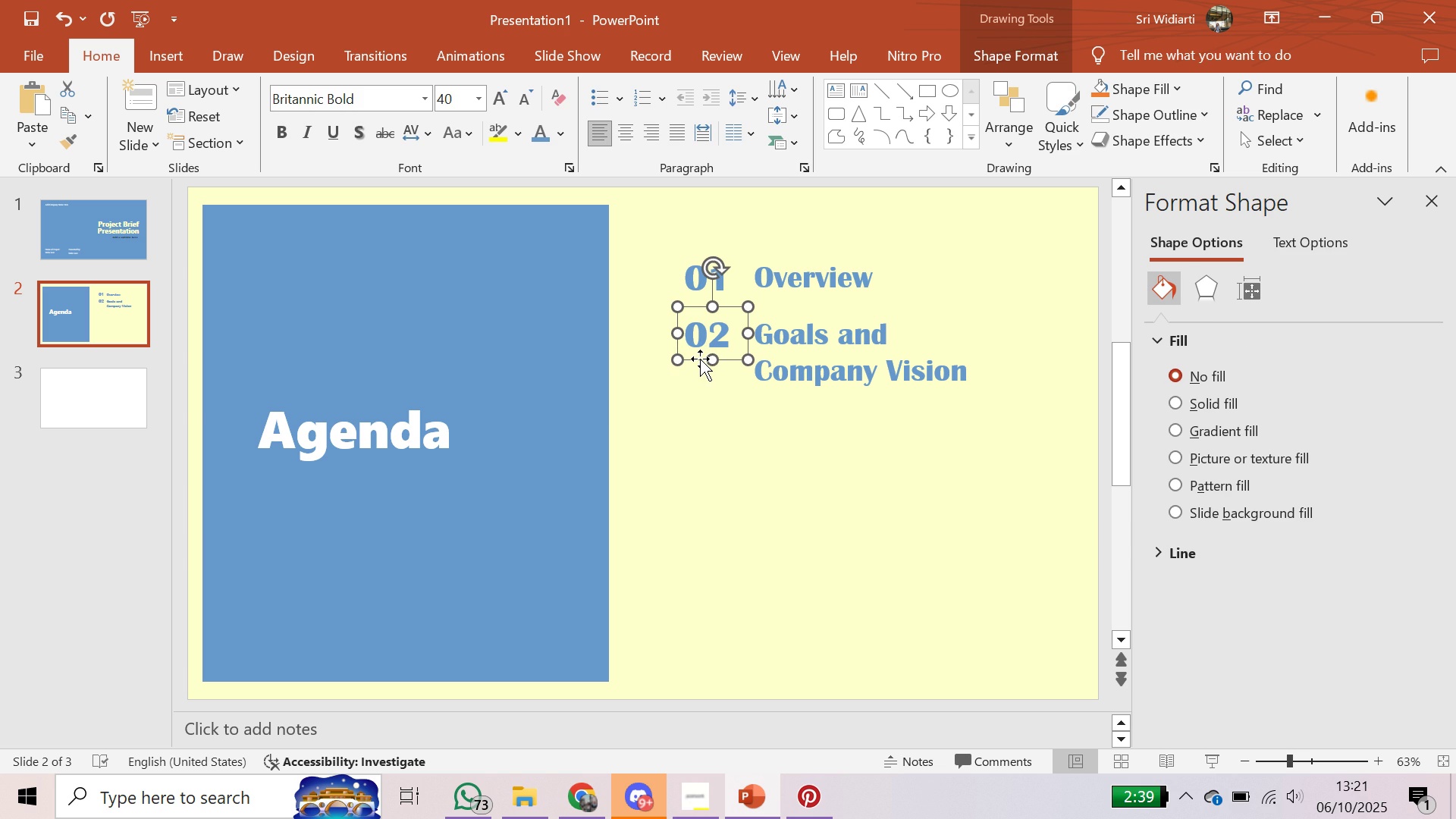 
left_click([700, 359])